 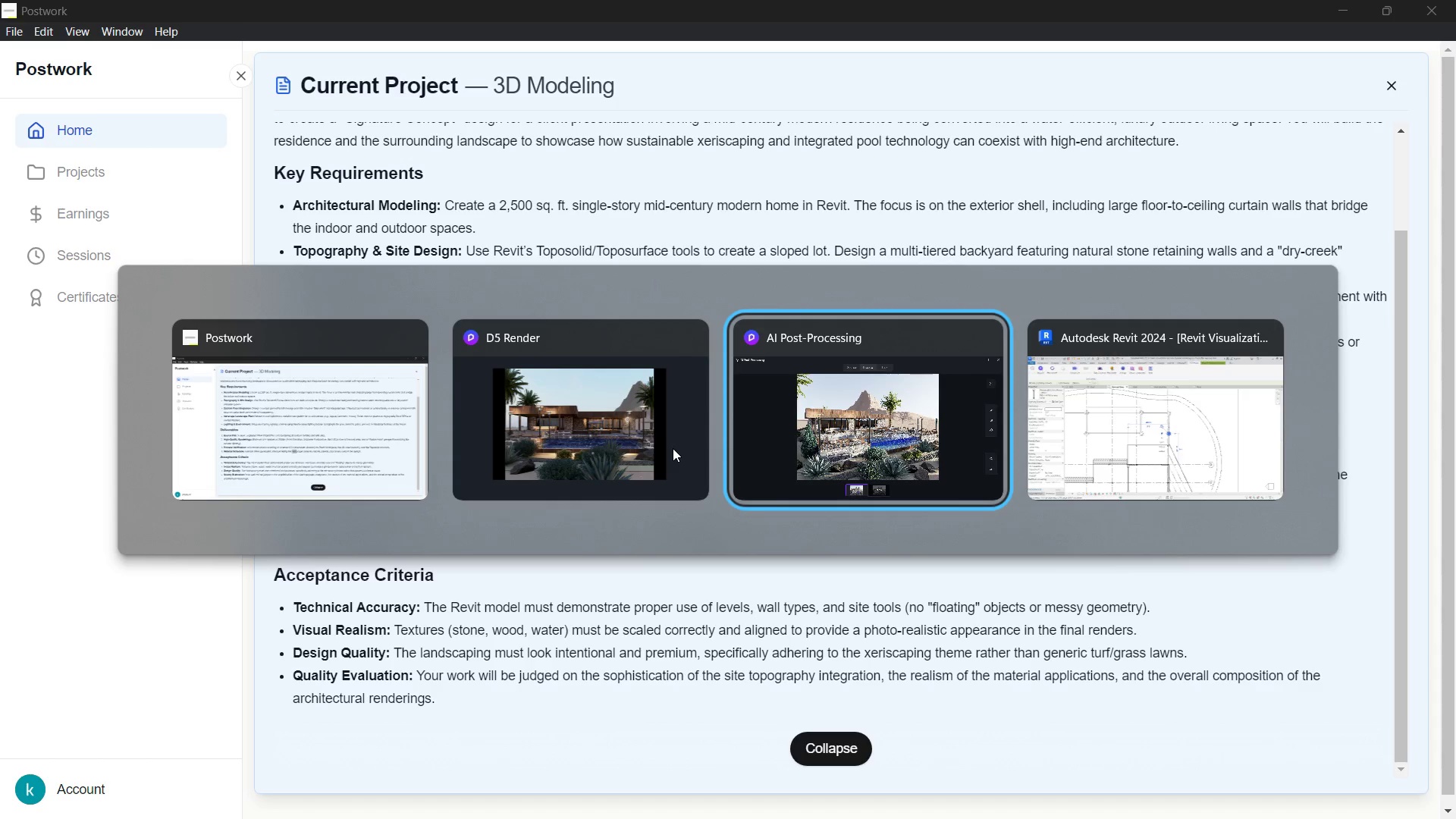 
key(Alt+Tab)
 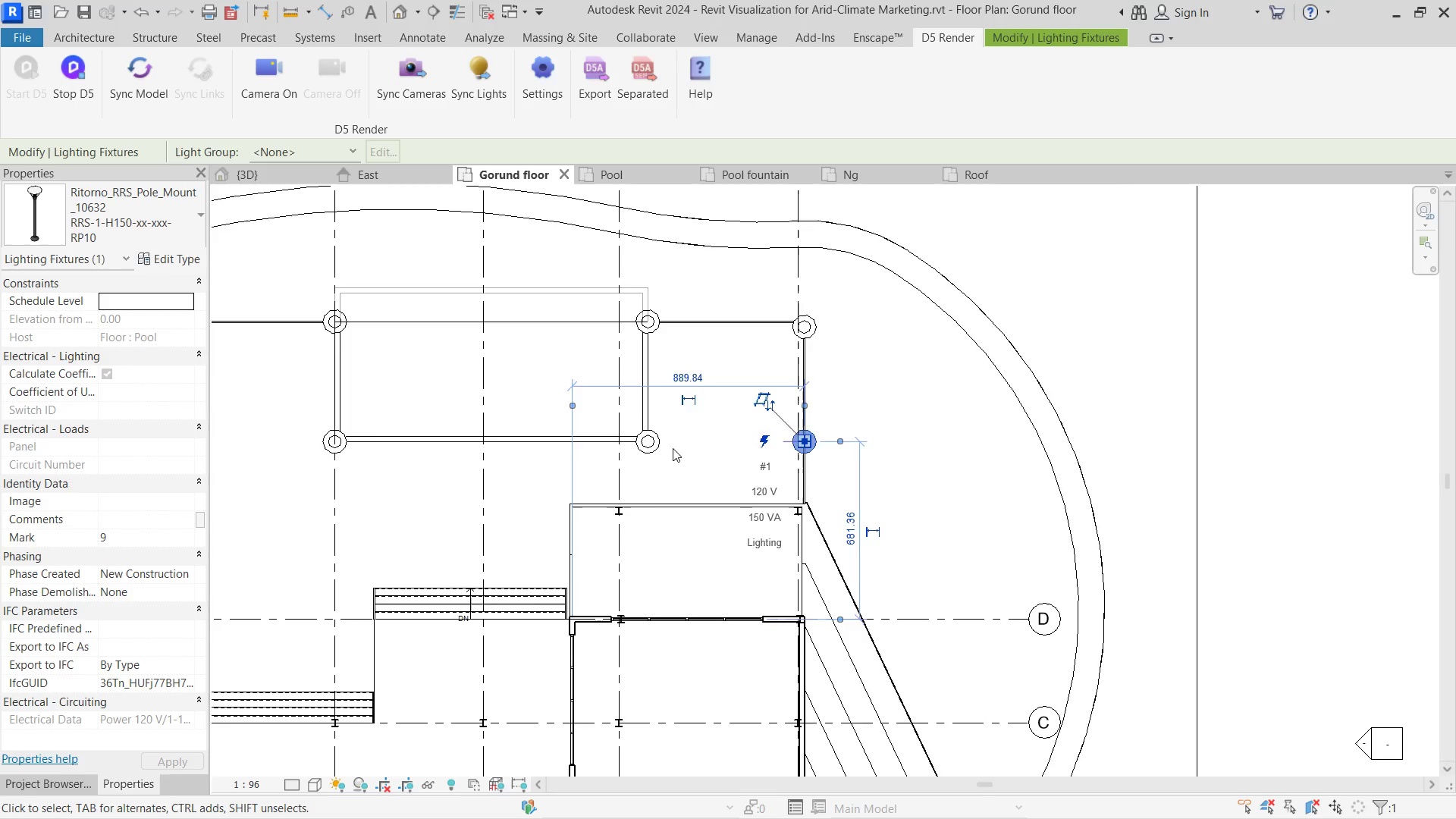 
scroll: coordinate [673, 448], scroll_direction: down, amount: 3.0
 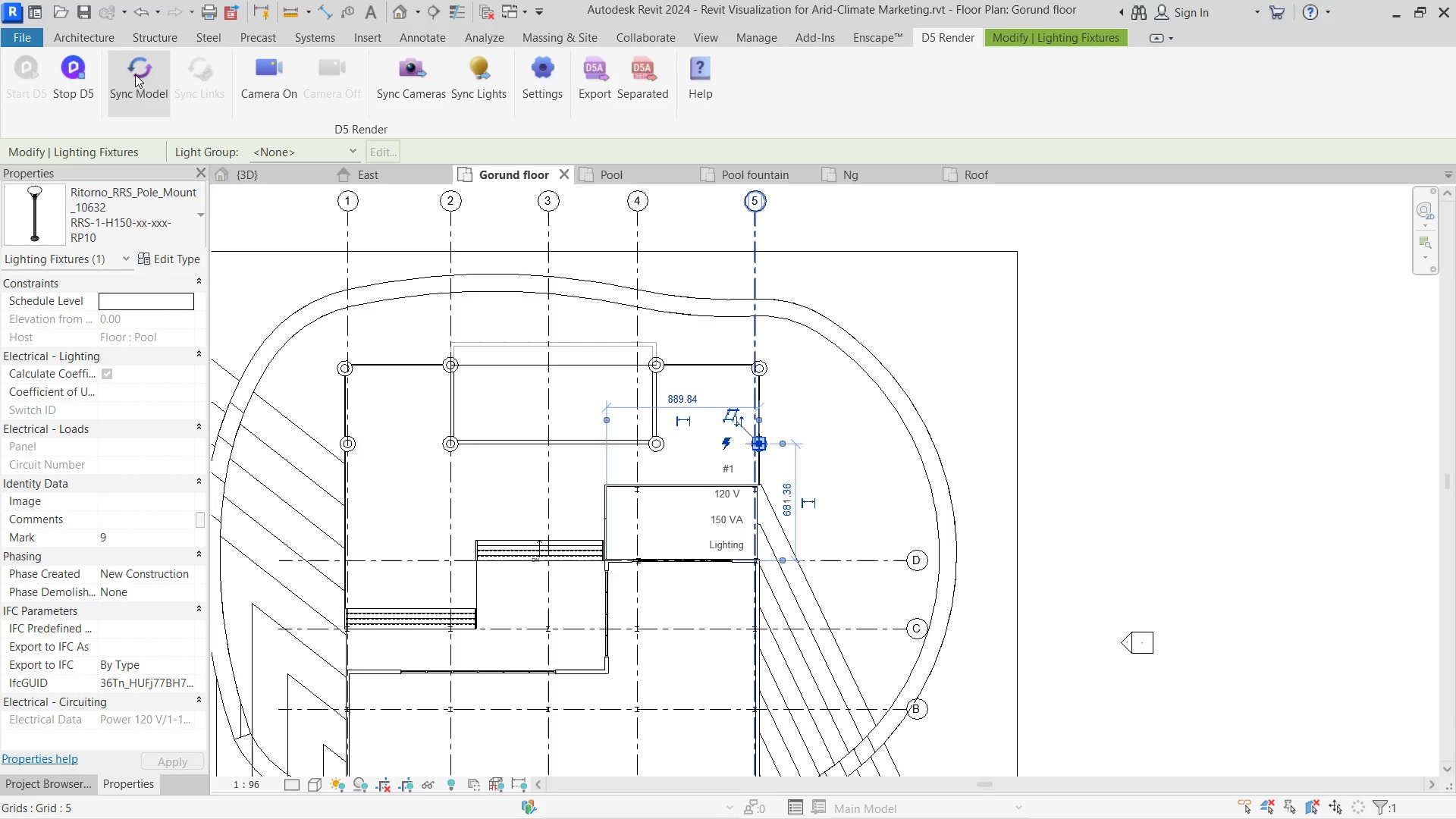 
left_click([95, 33])
 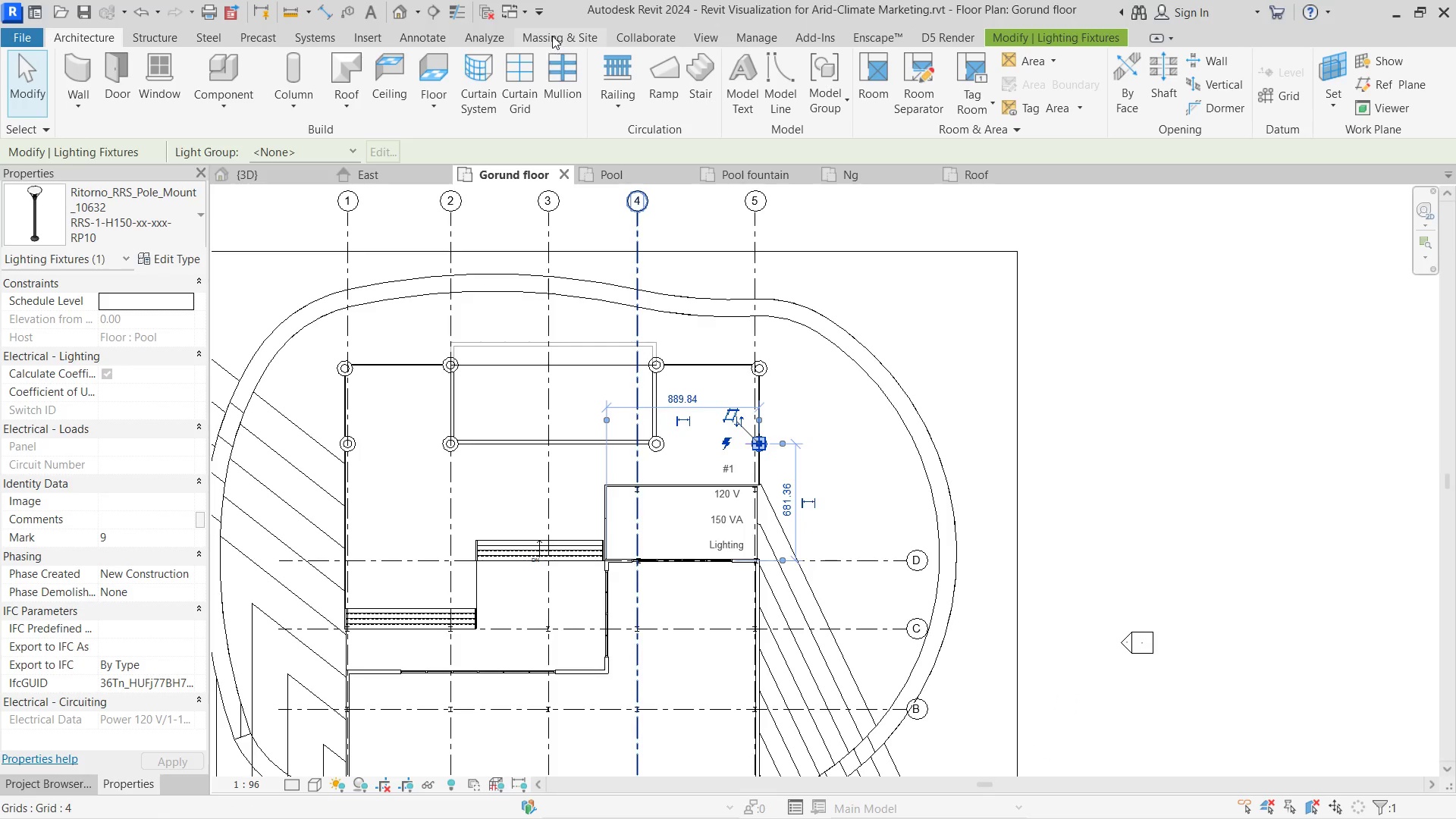 
double_click([475, 36])
 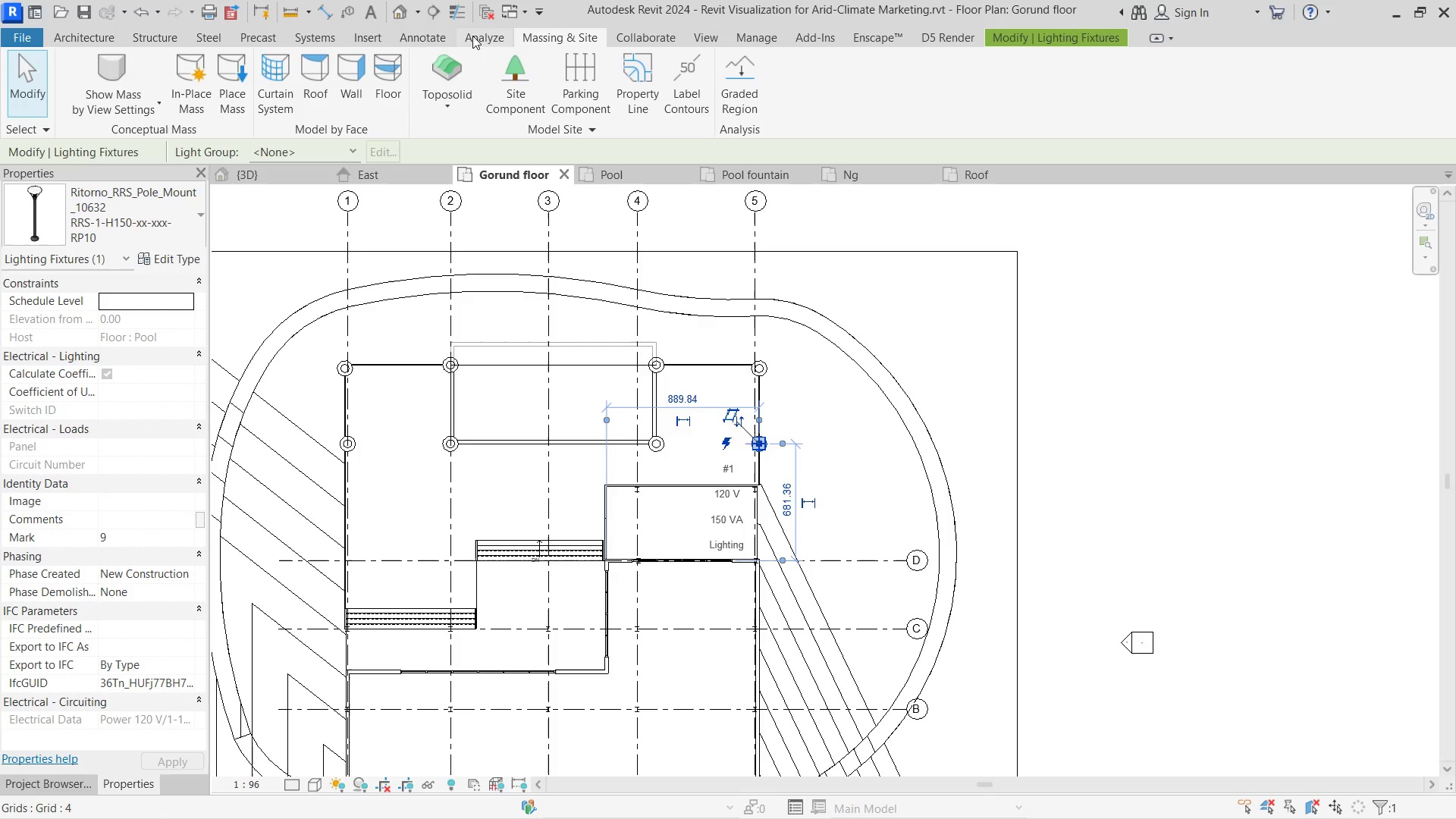 
mouse_move([453, 36])
 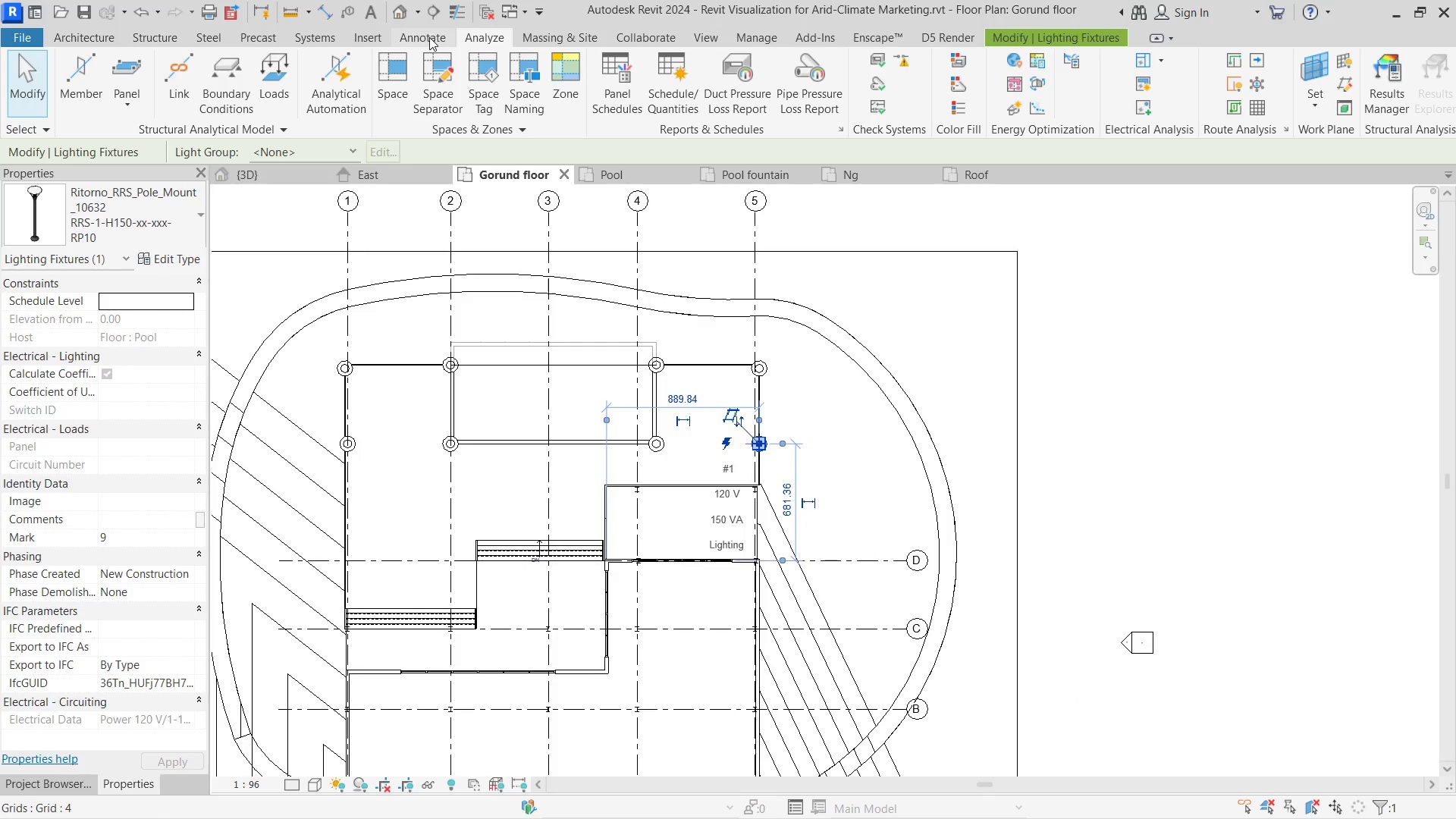 
left_click([429, 37])
 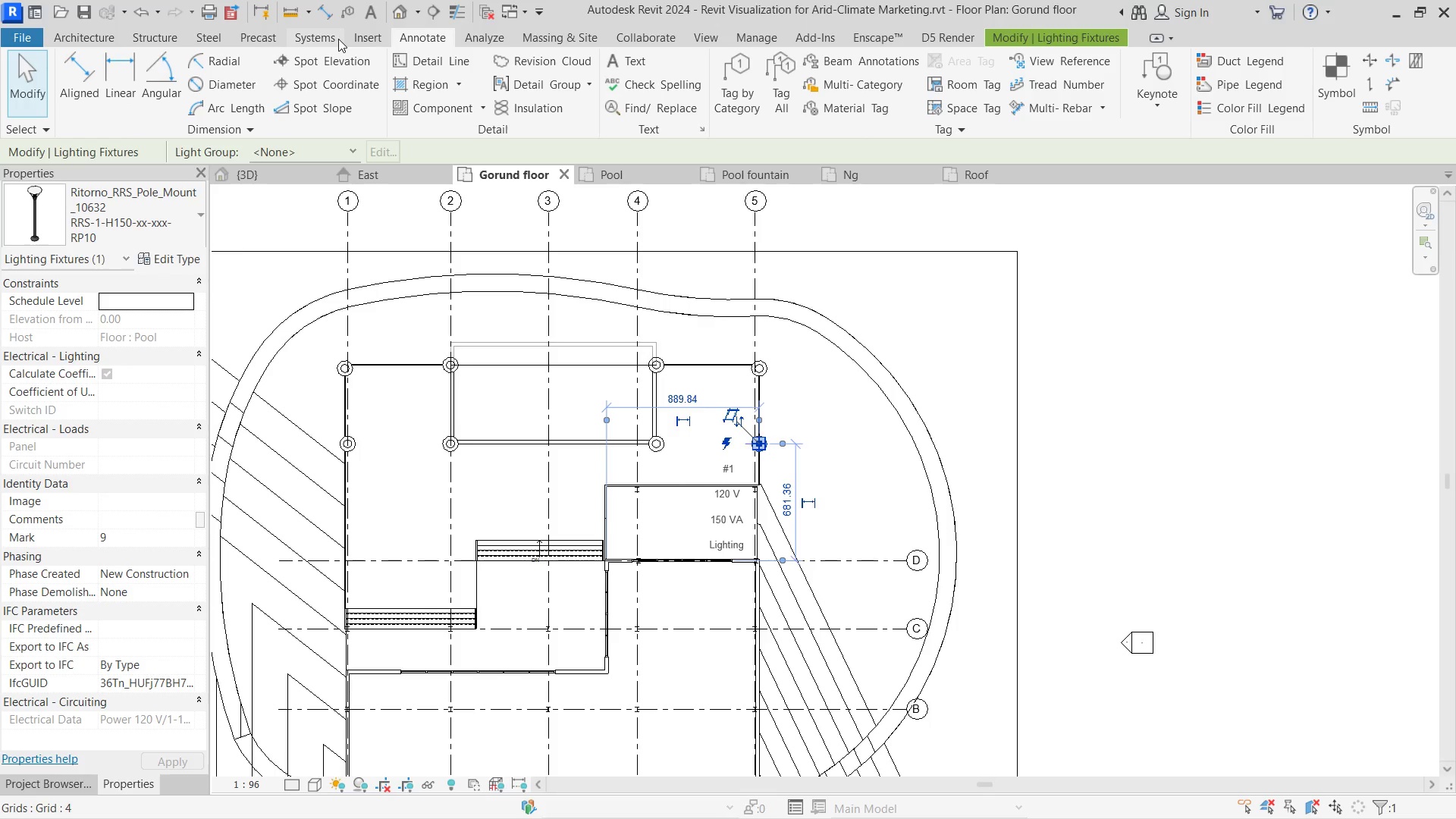 
left_click([312, 39])
 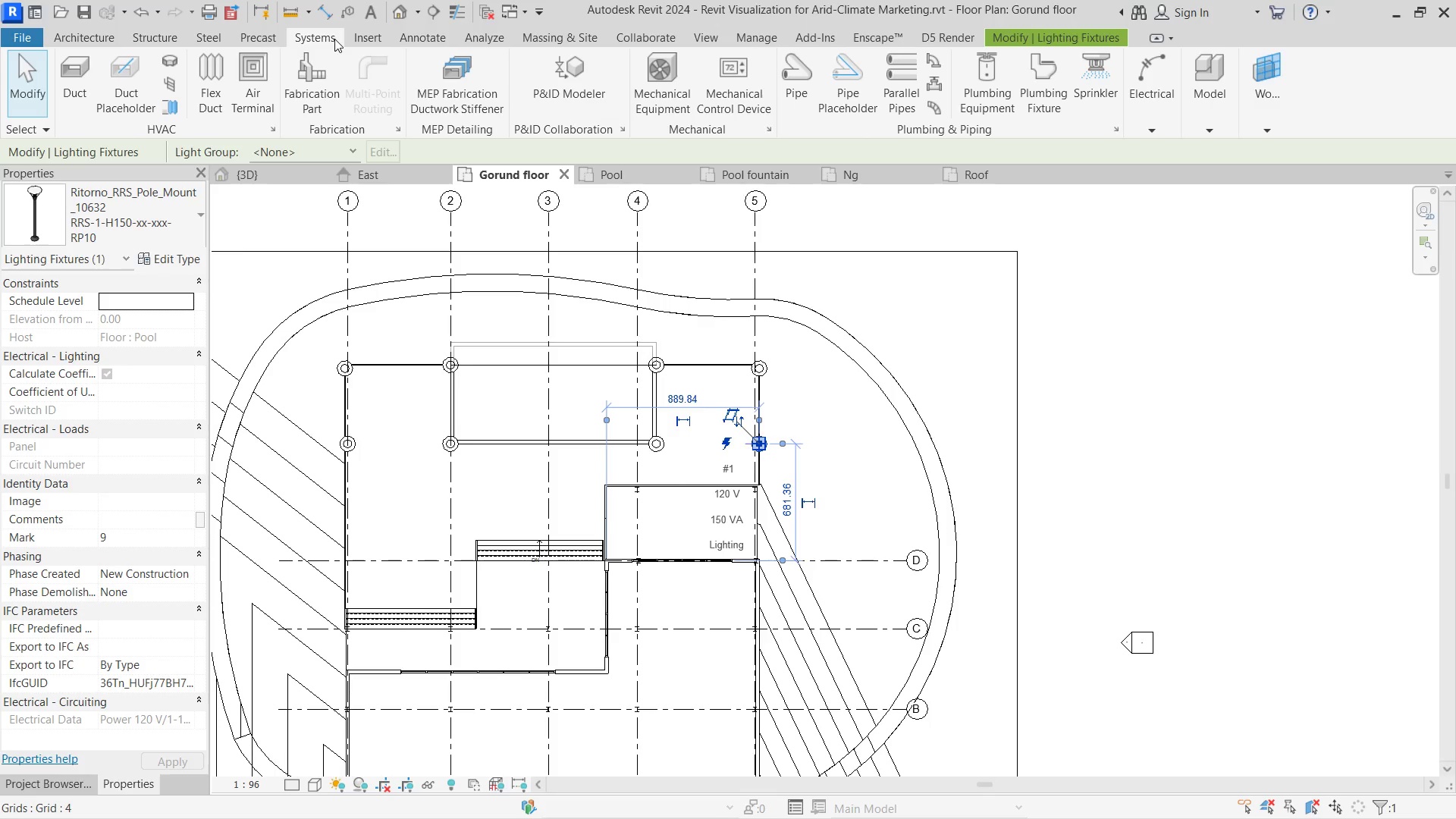 
double_click([355, 36])
 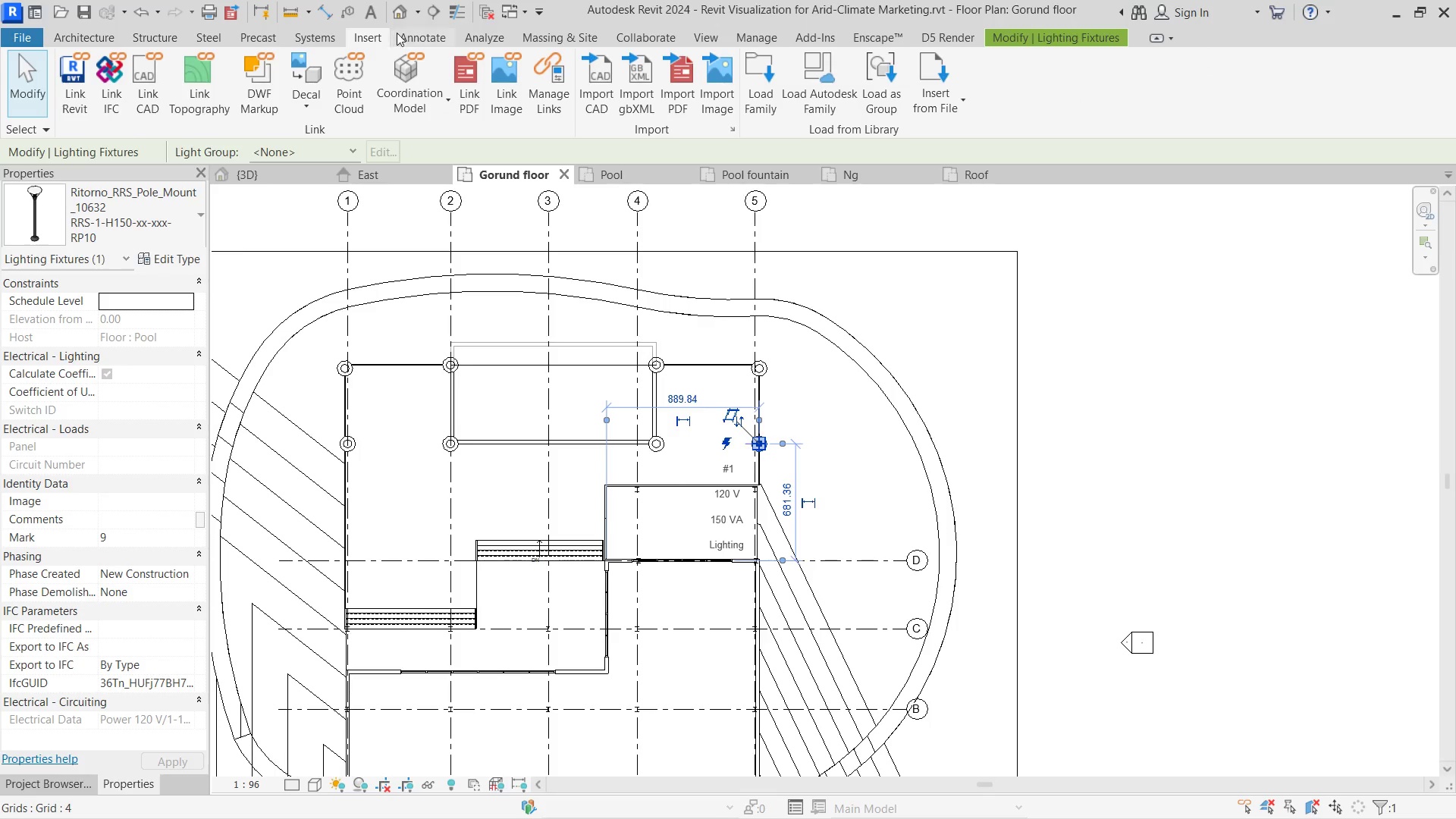 
left_click([403, 33])
 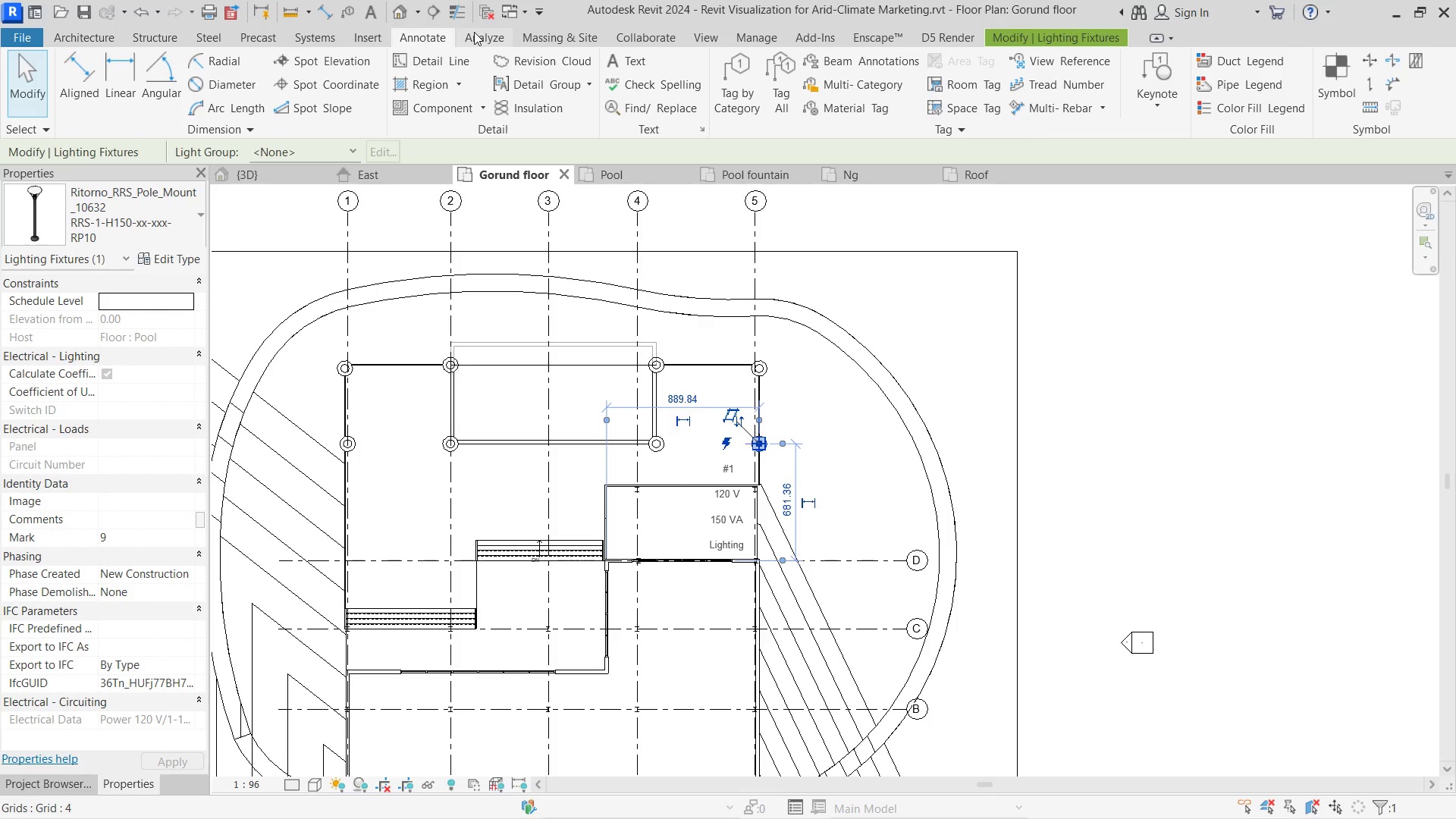 
left_click([474, 32])
 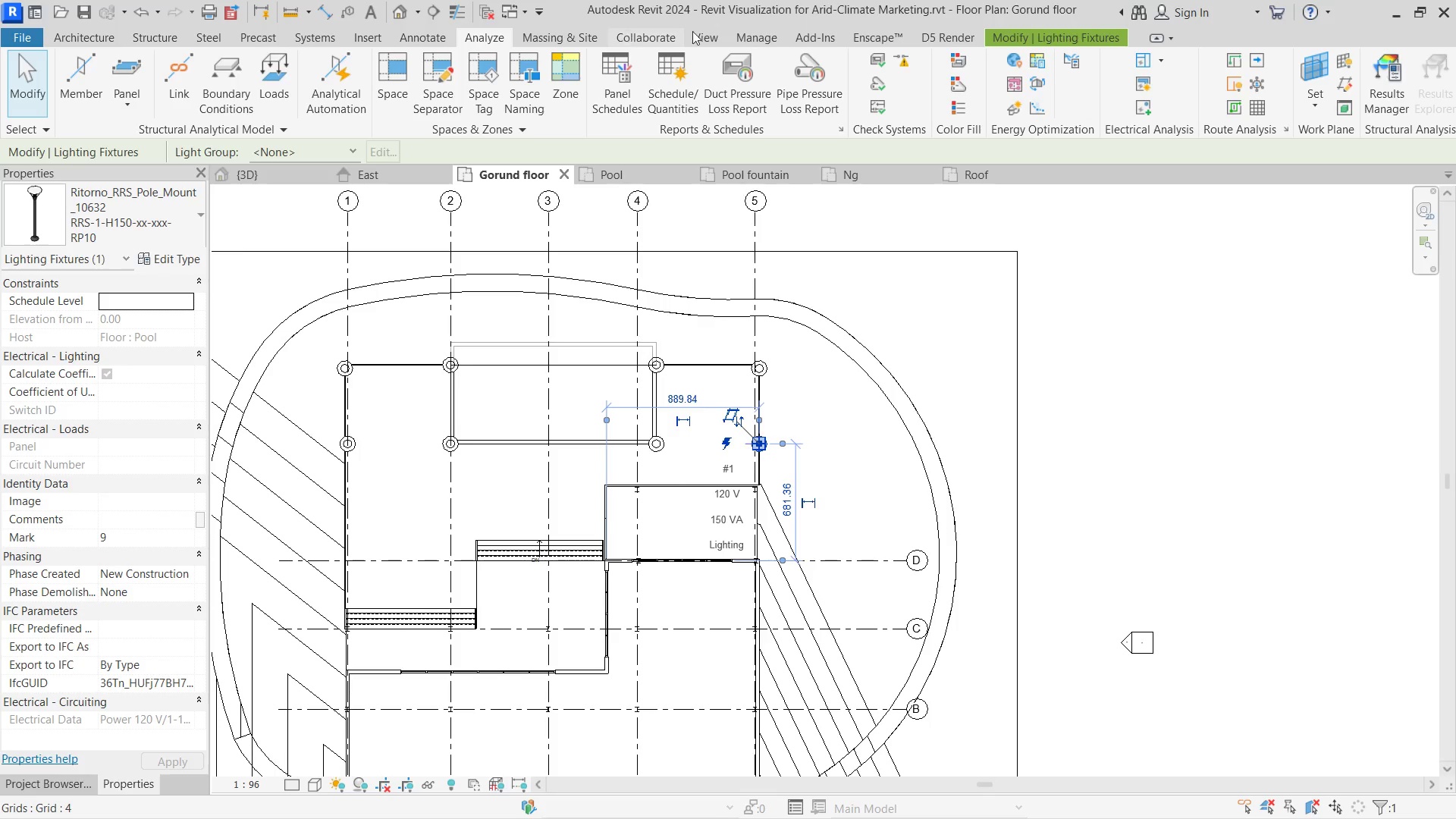 
left_click([713, 35])
 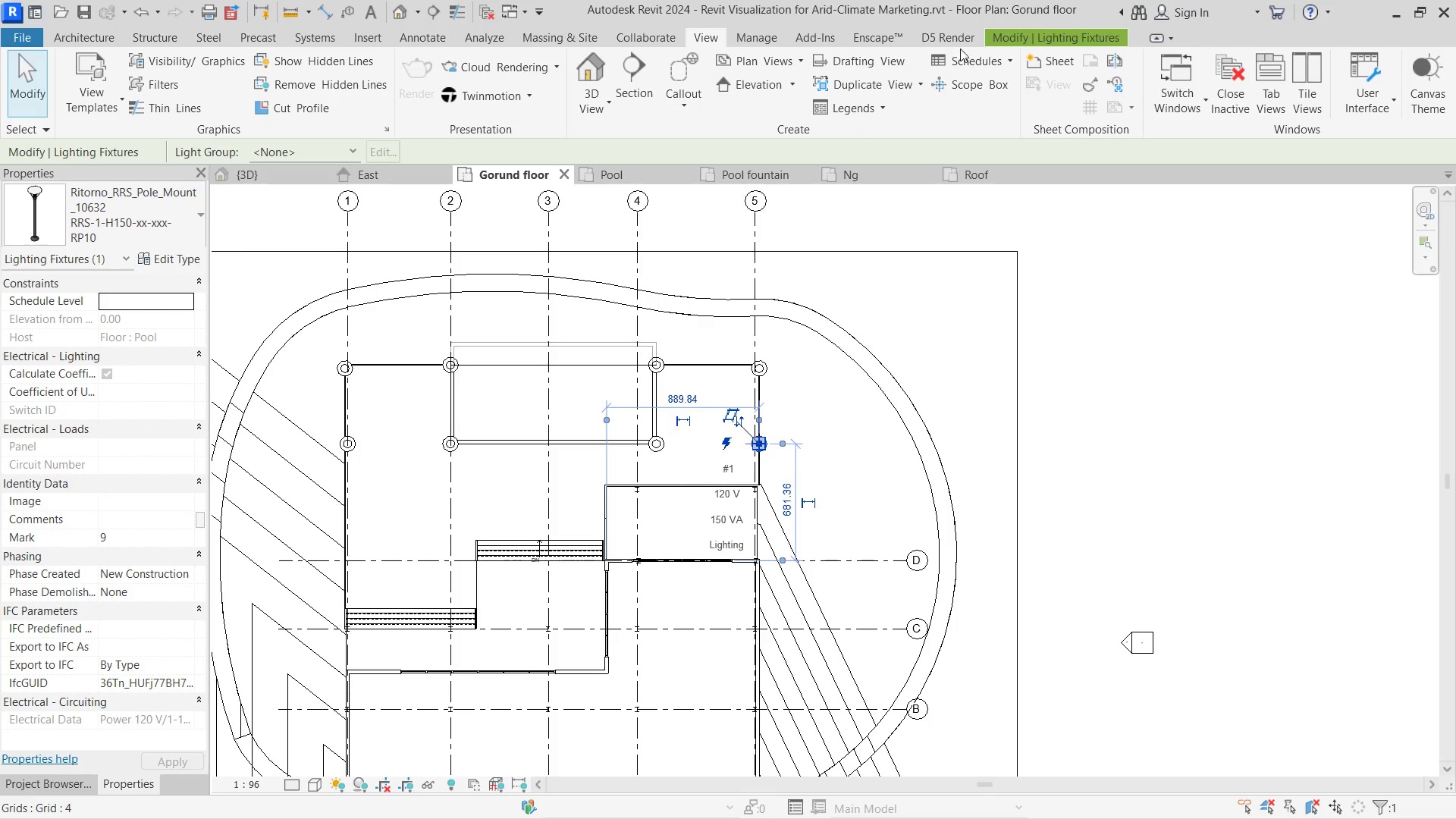 
left_click([993, 54])
 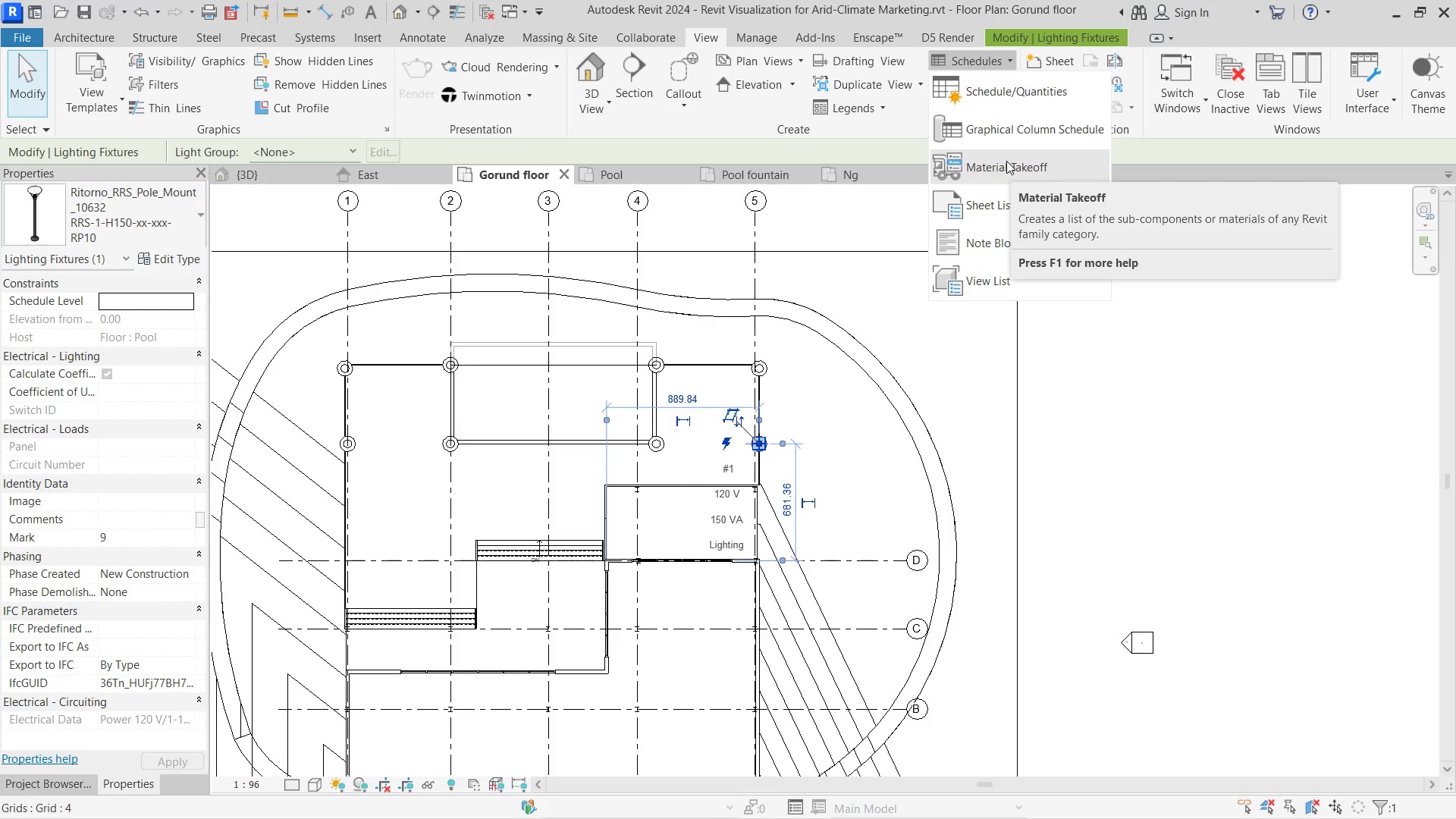 
wait(6.2)
 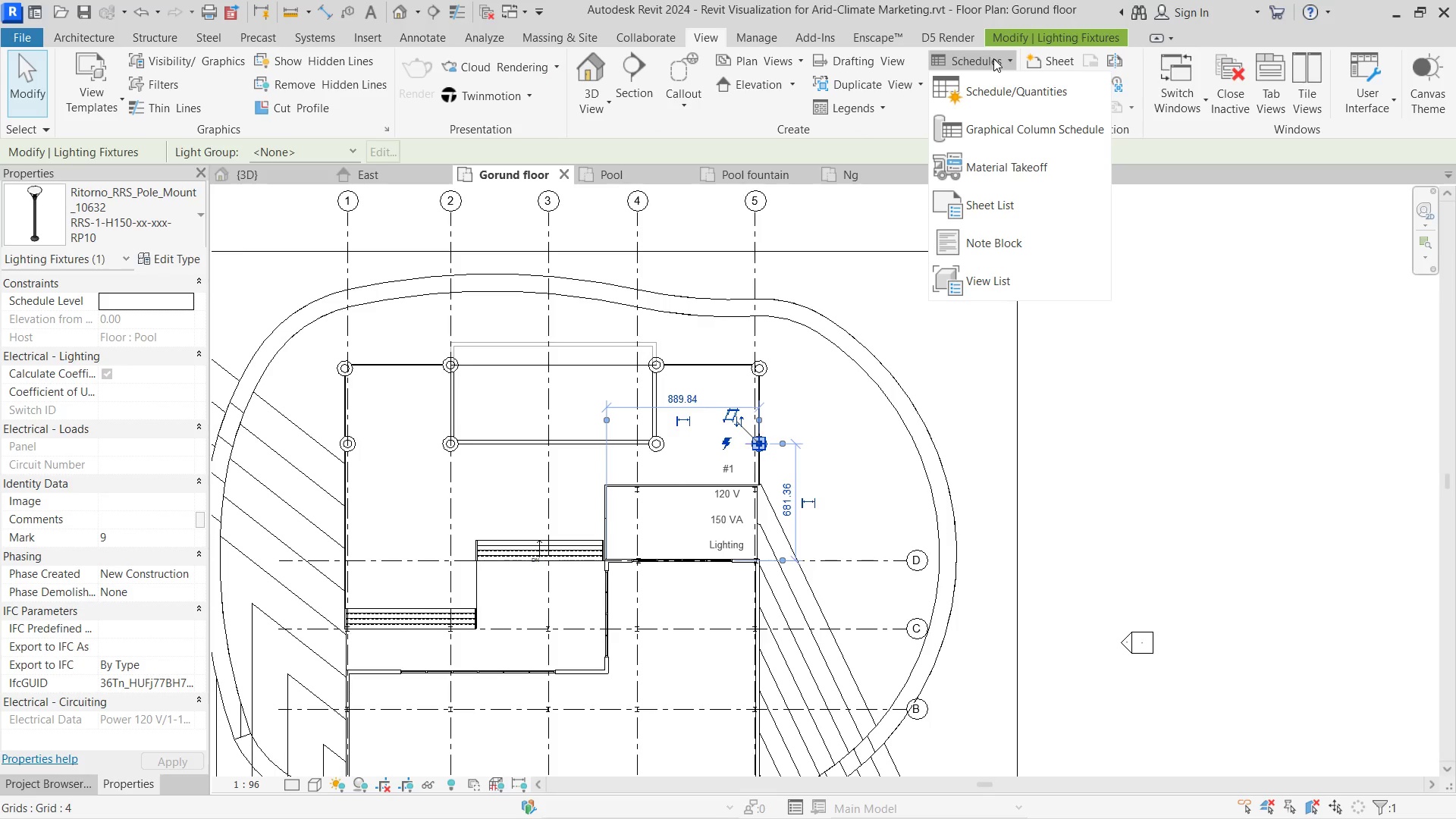 
left_click([1006, 161])
 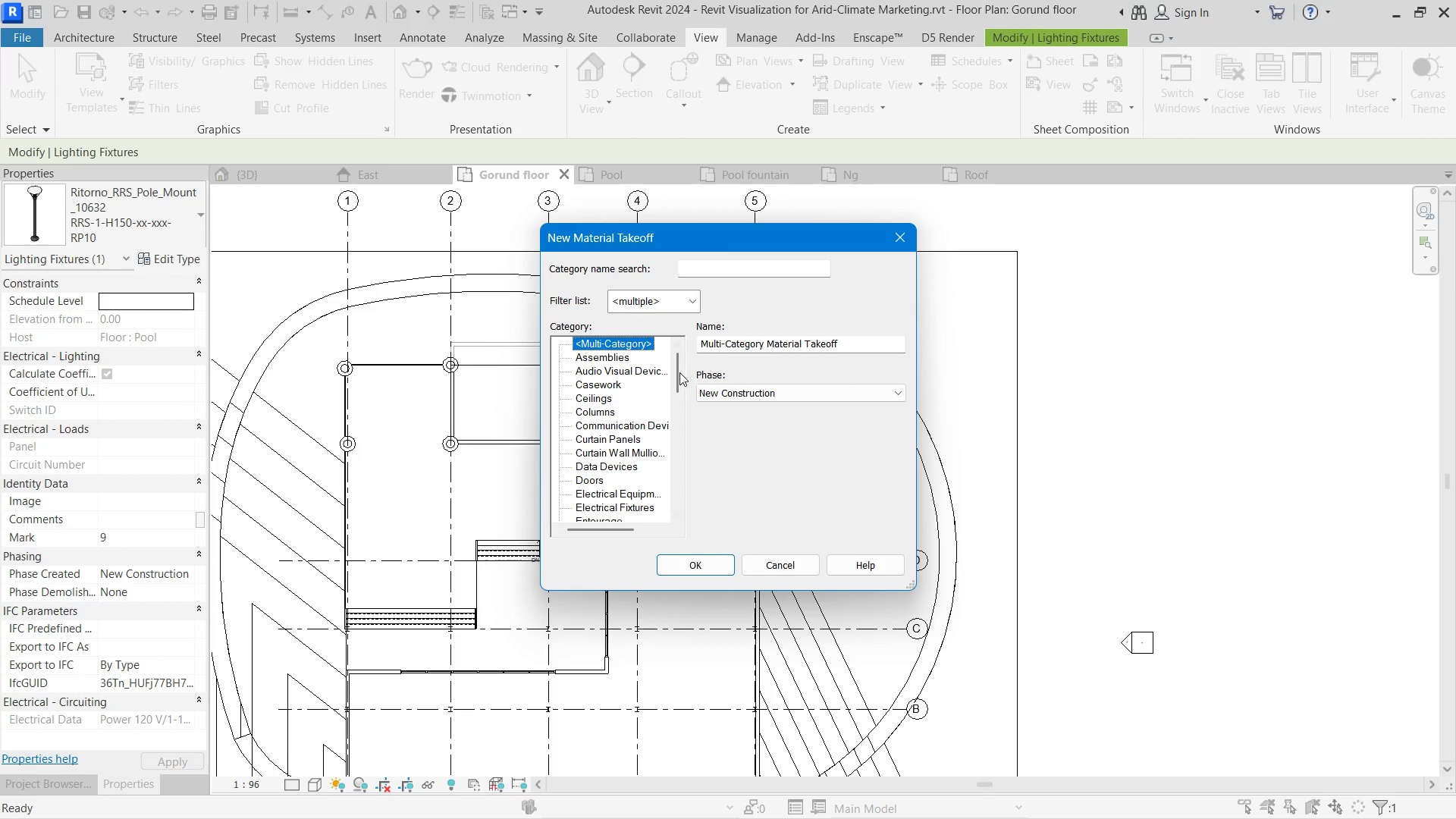 
left_click_drag(start_coordinate=[679, 372], to_coordinate=[681, 416])
 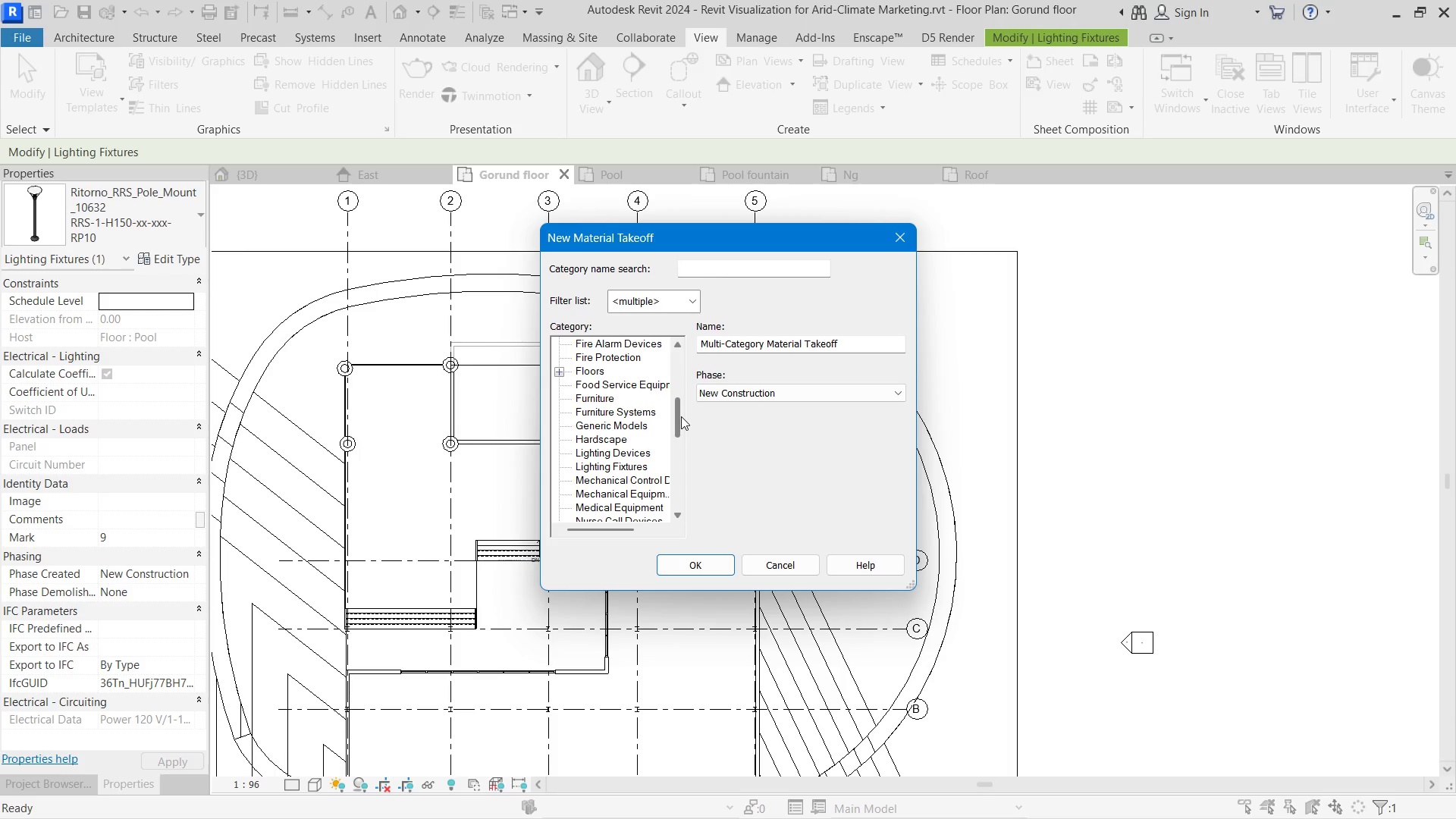 
key(Alt+Tab)